 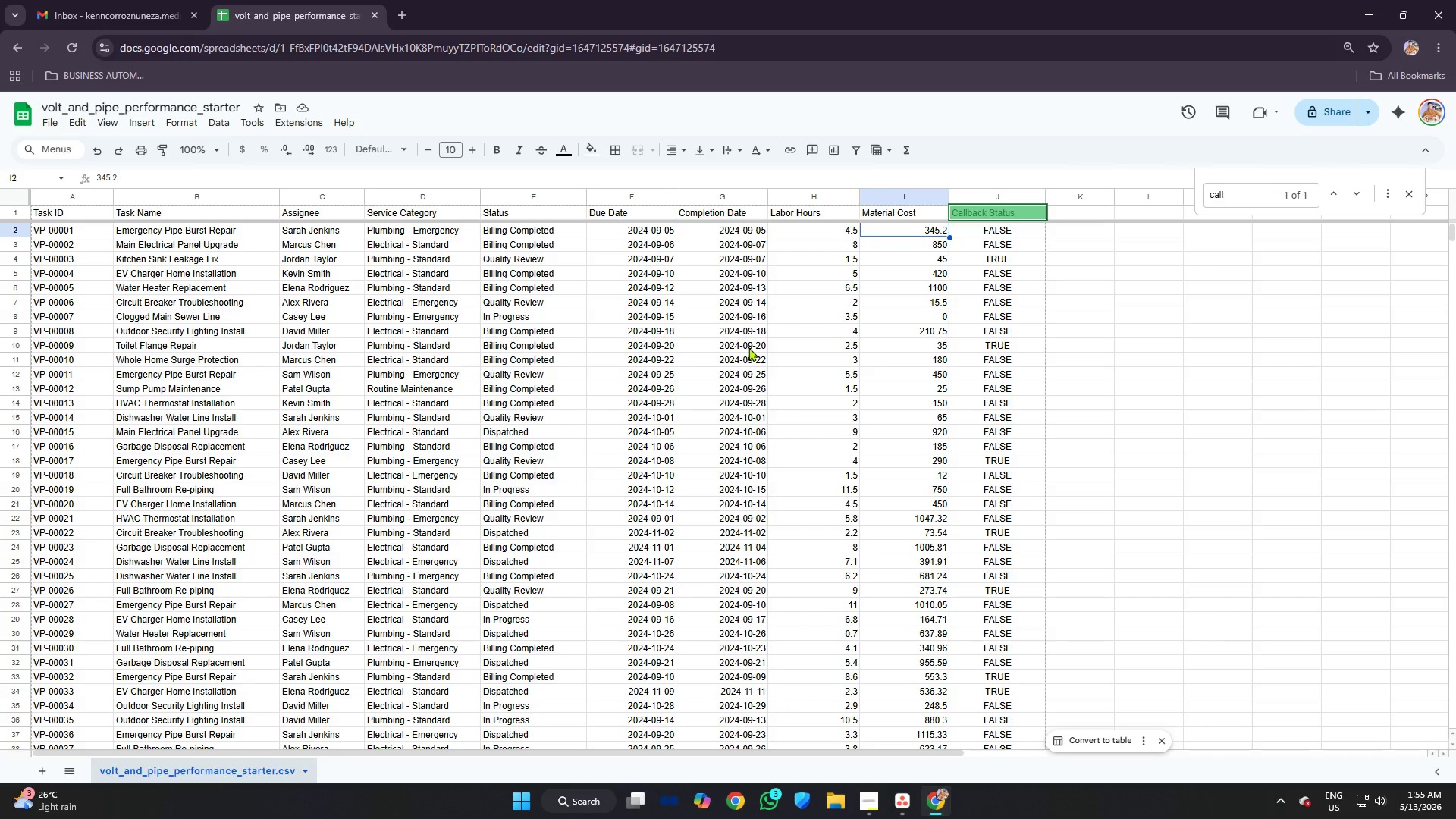 
left_click([831, 238])
 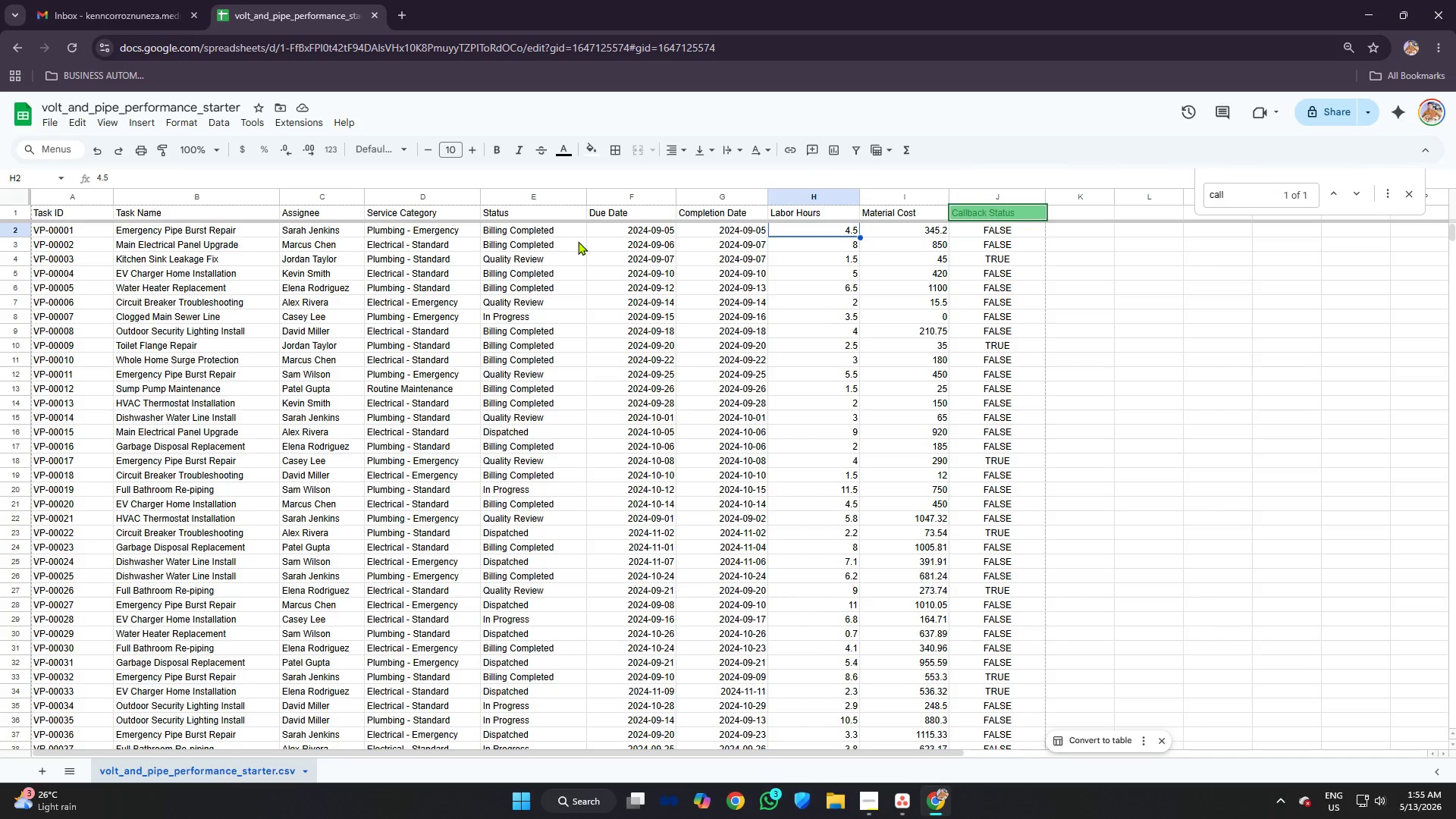 
left_click([418, 226])
 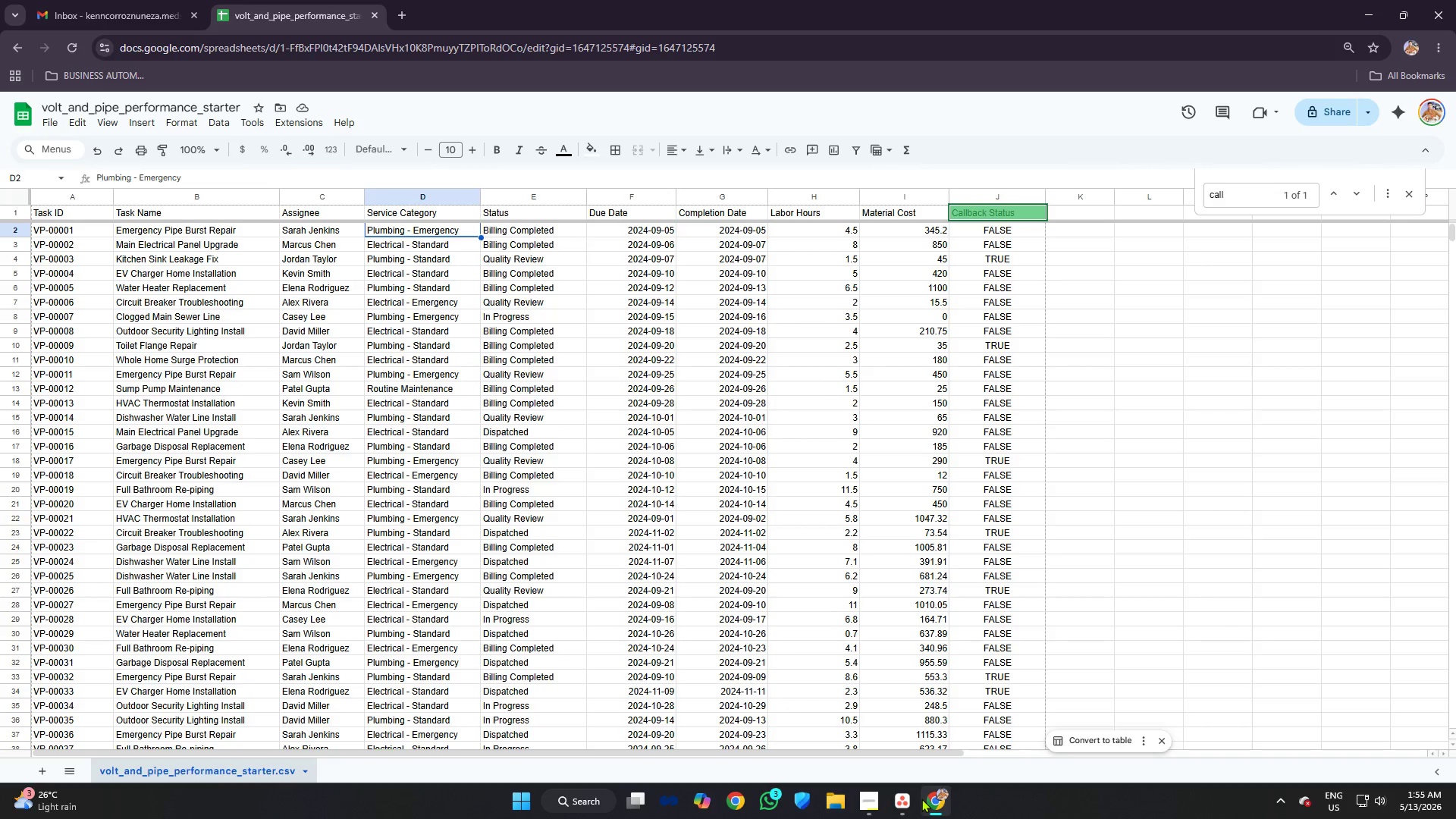 
wait(5.03)
 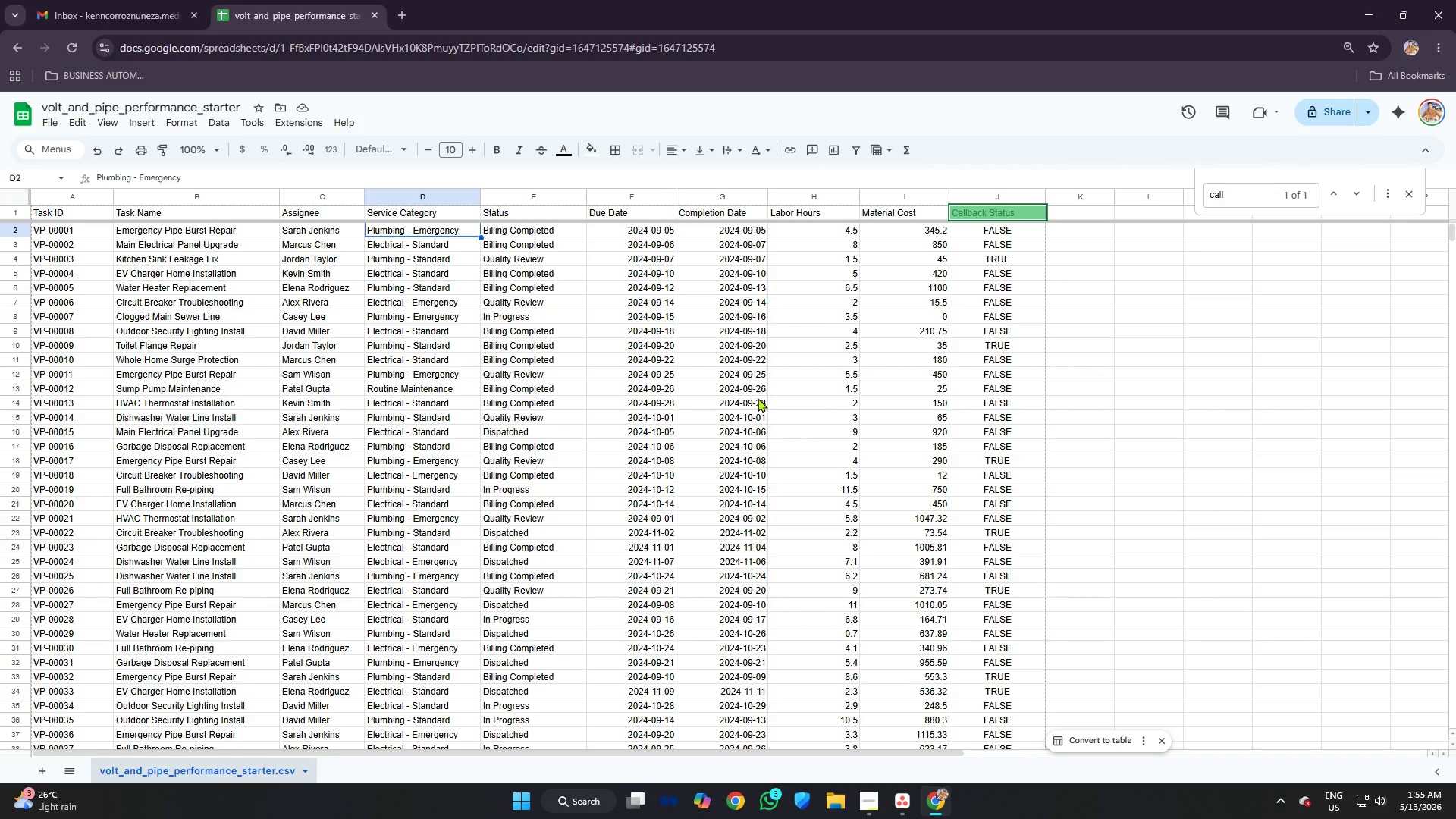 
left_click([907, 801])
 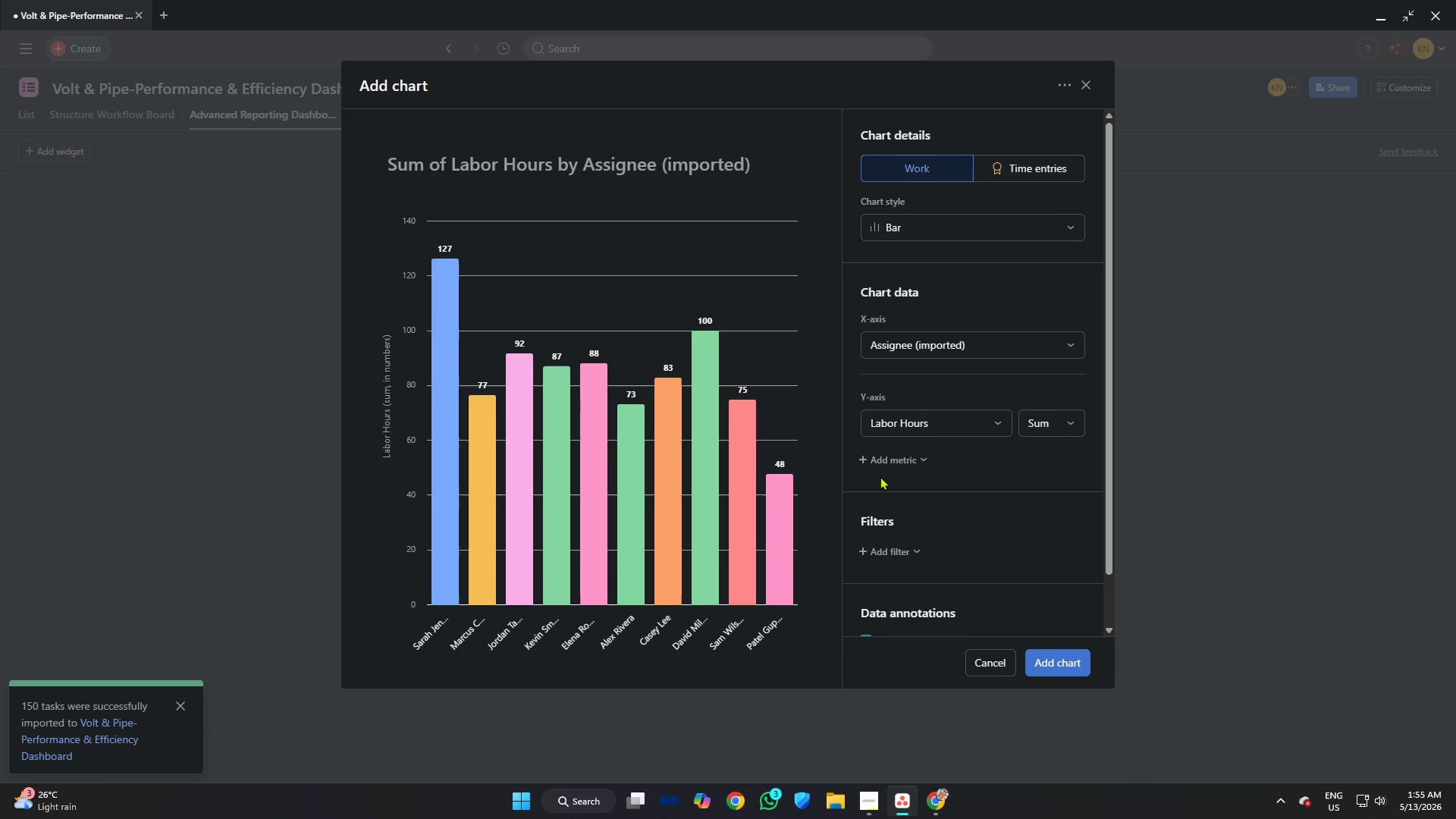 
left_click([886, 465])
 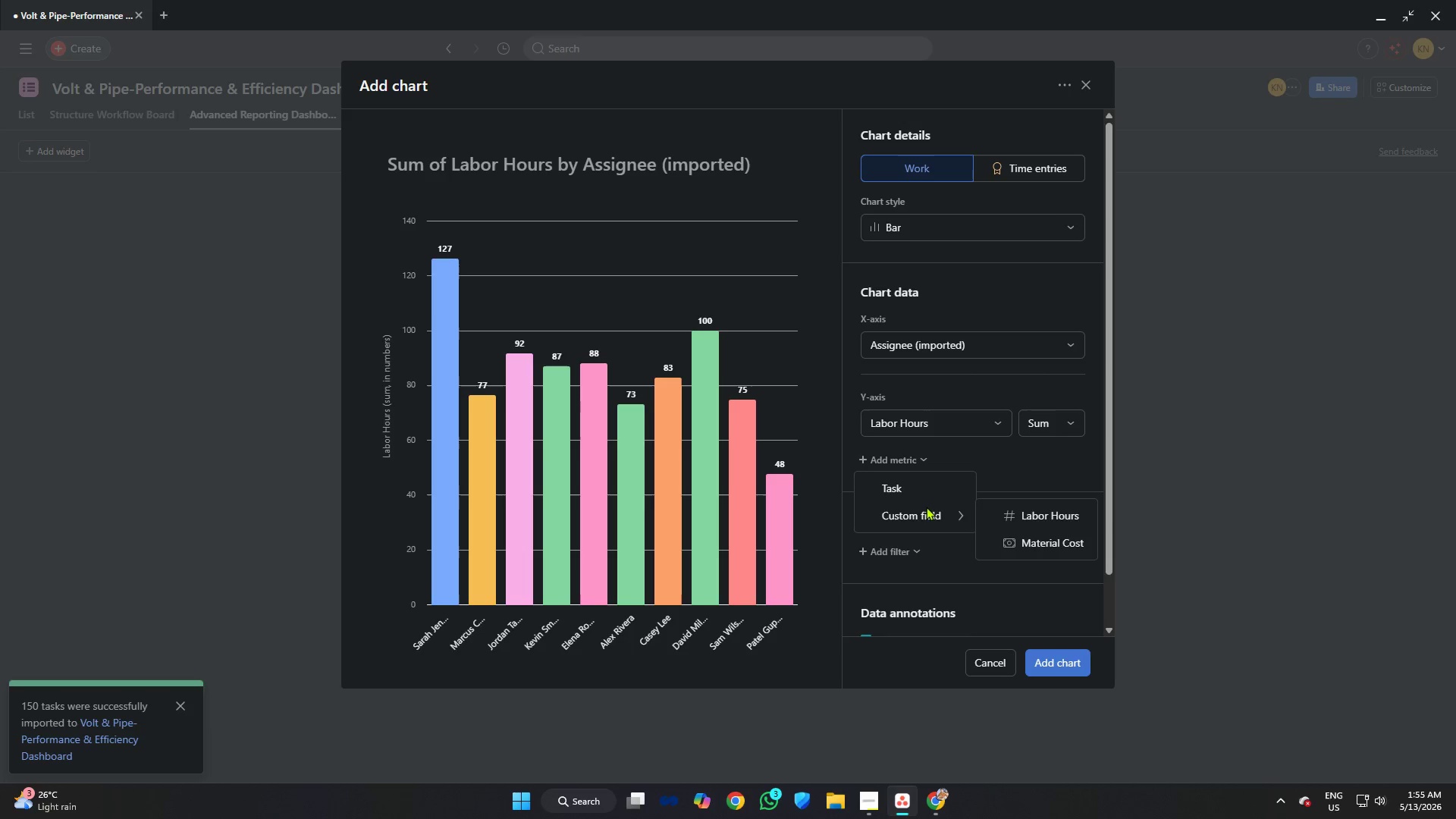 
left_click([1050, 533])
 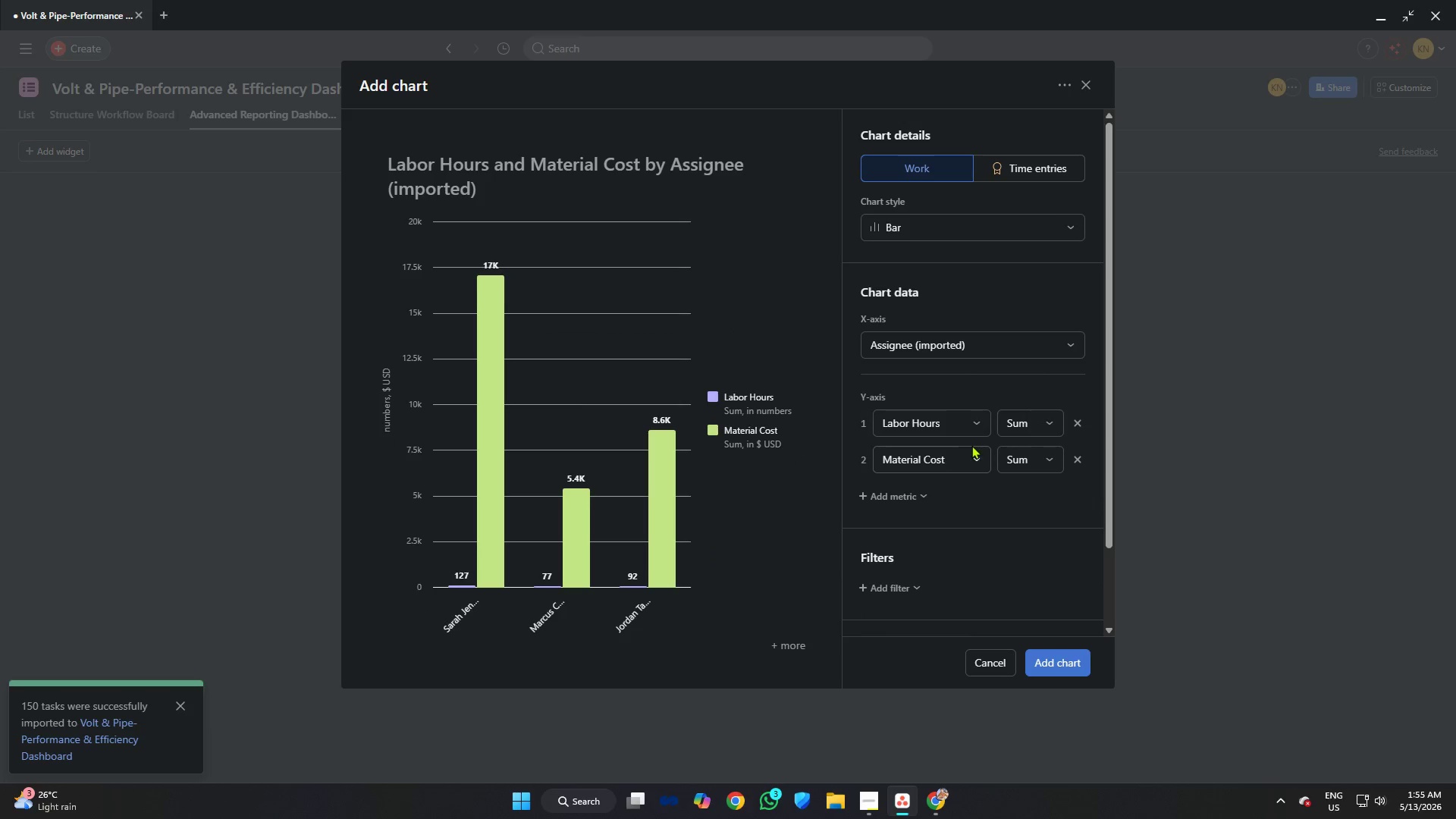 
left_click([1081, 458])
 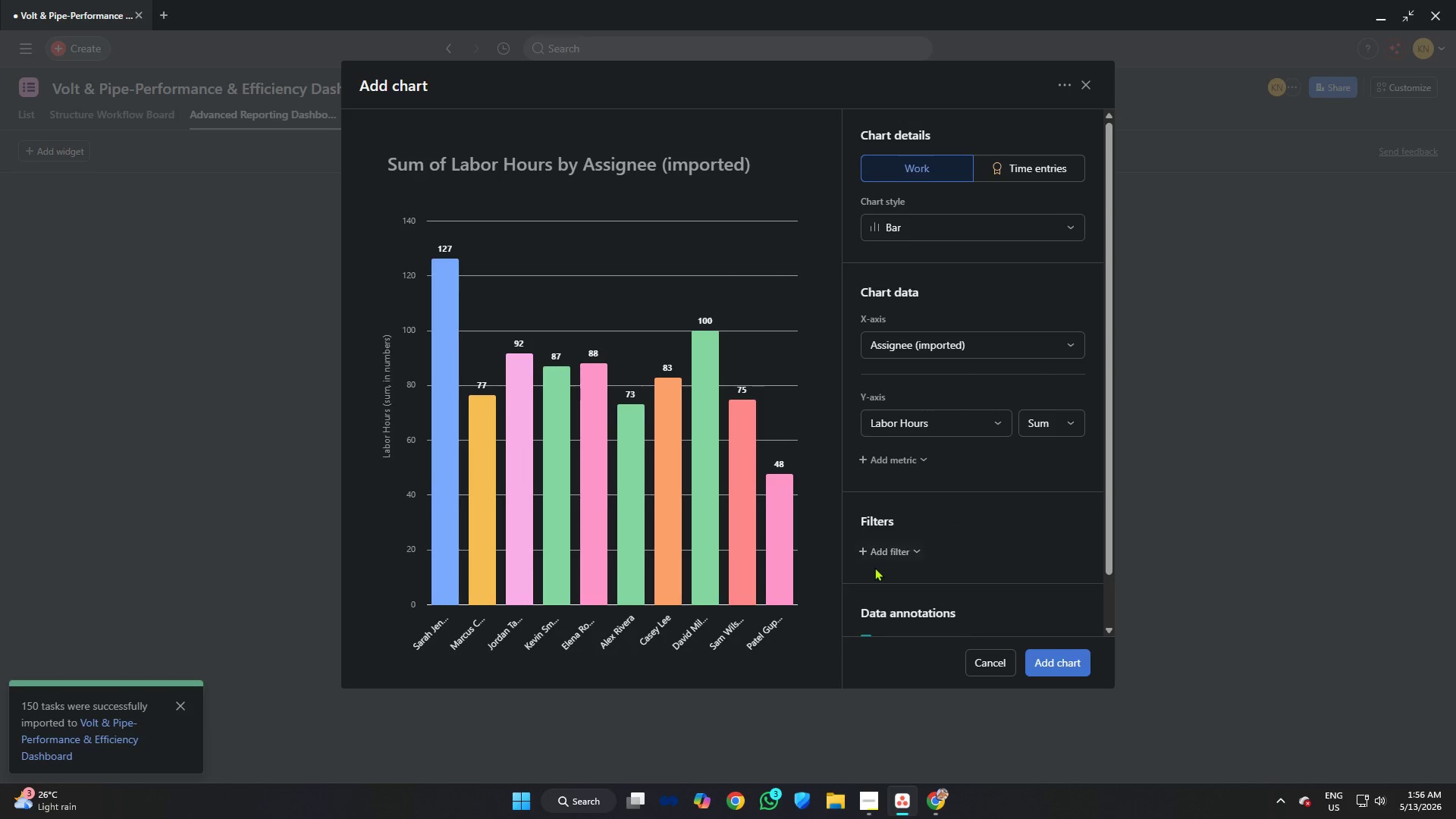 
left_click([876, 551])
 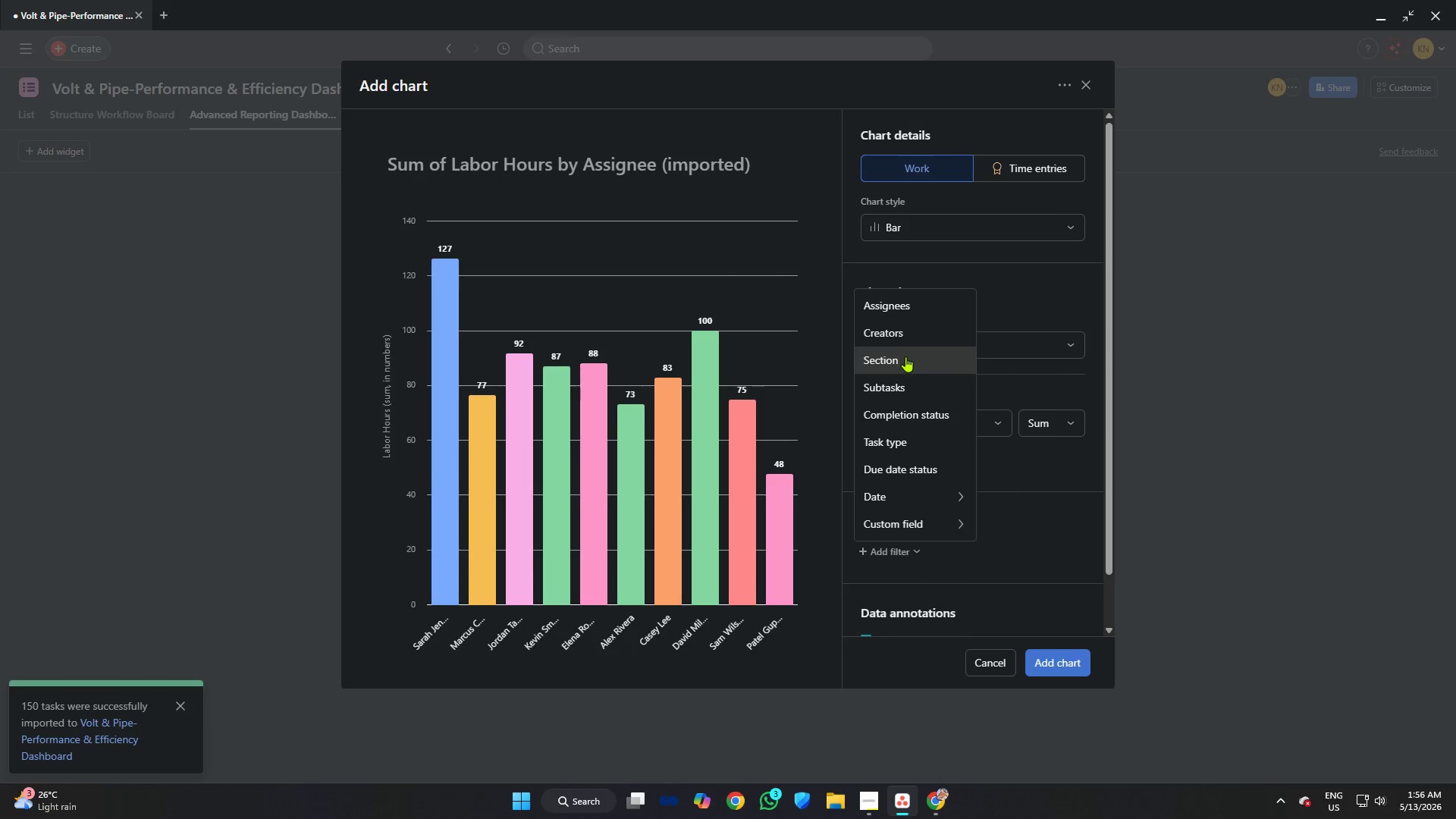 
left_click([905, 356])
 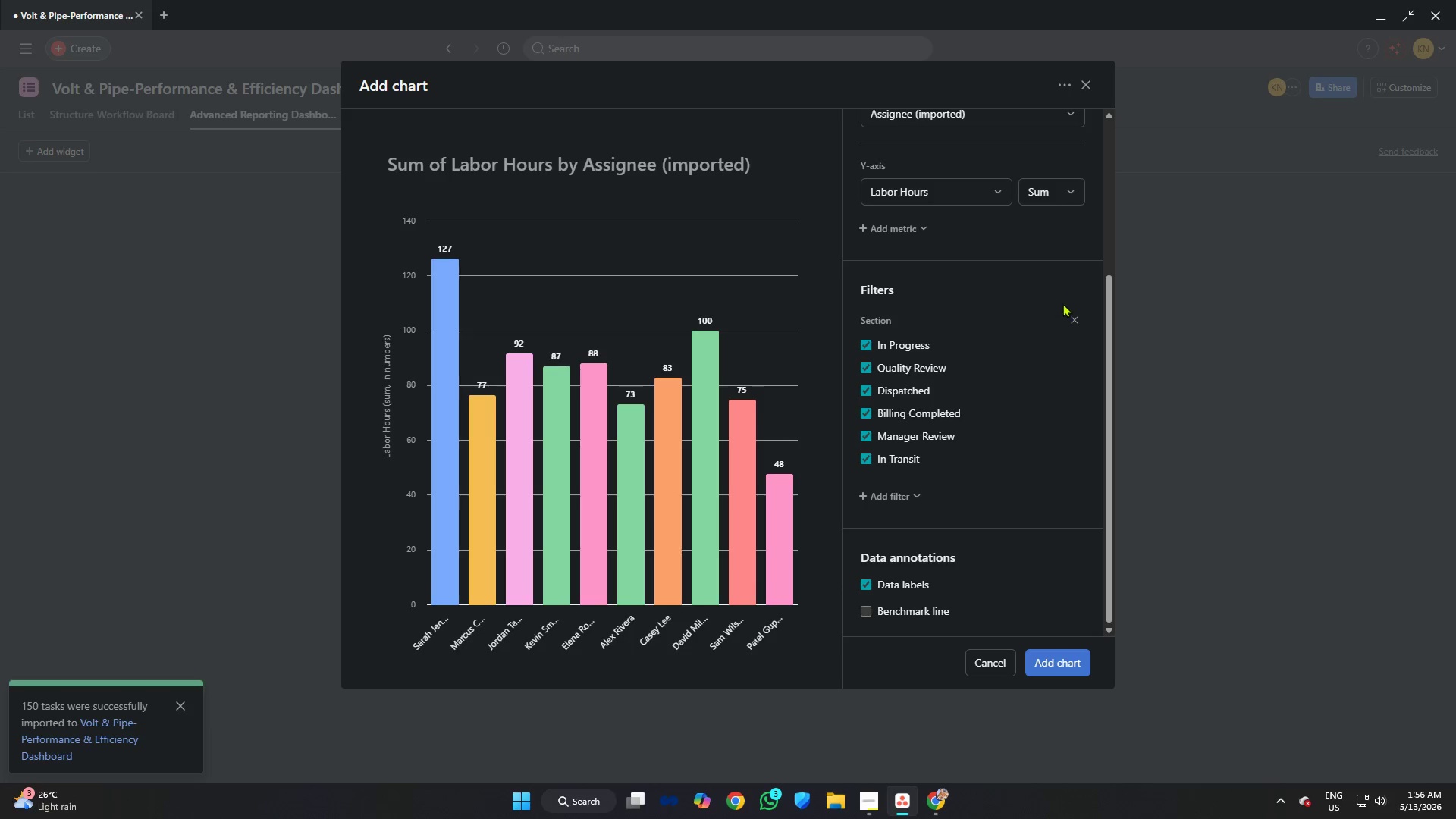 
left_click([1072, 322])
 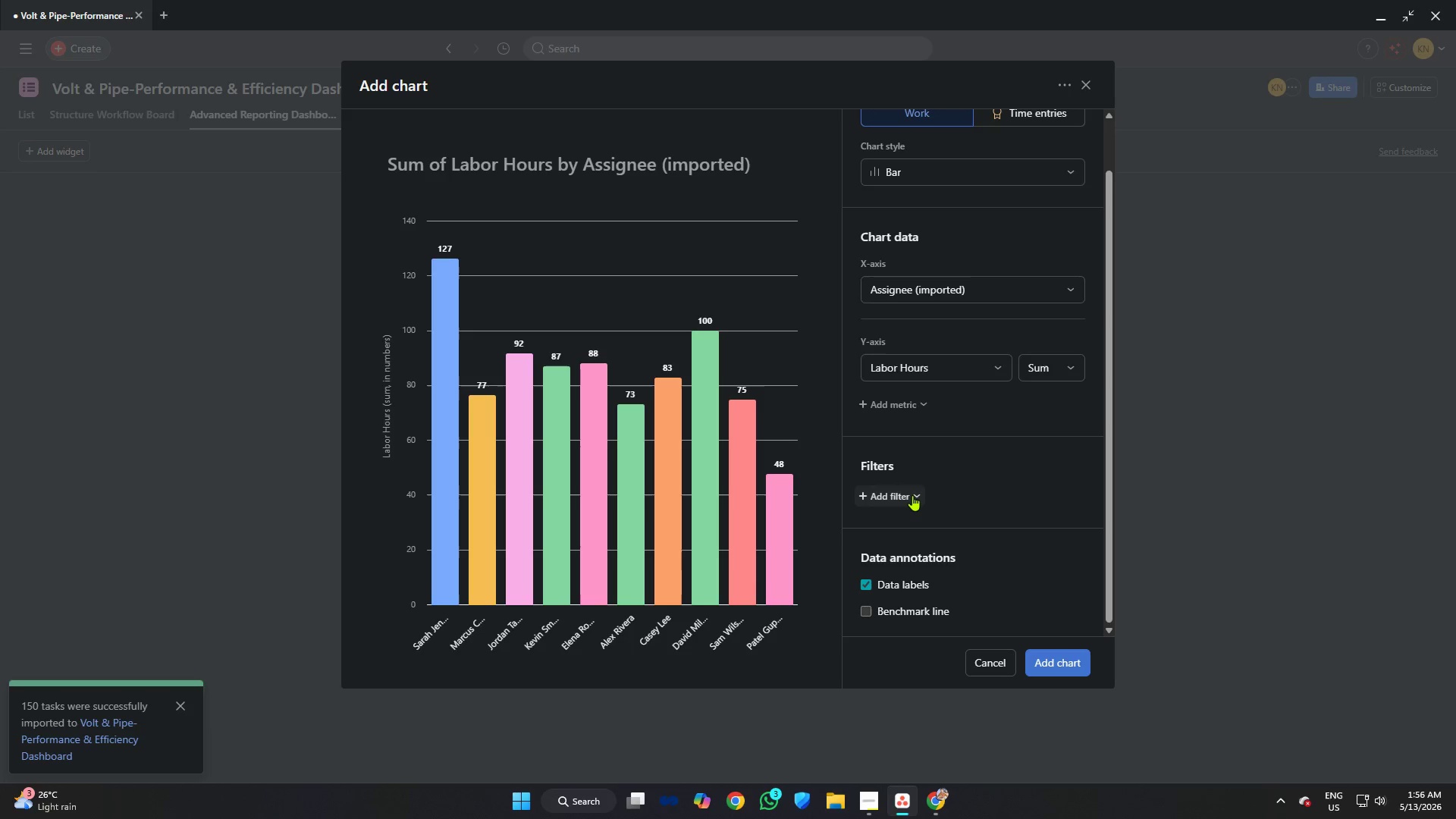 
left_click([912, 495])
 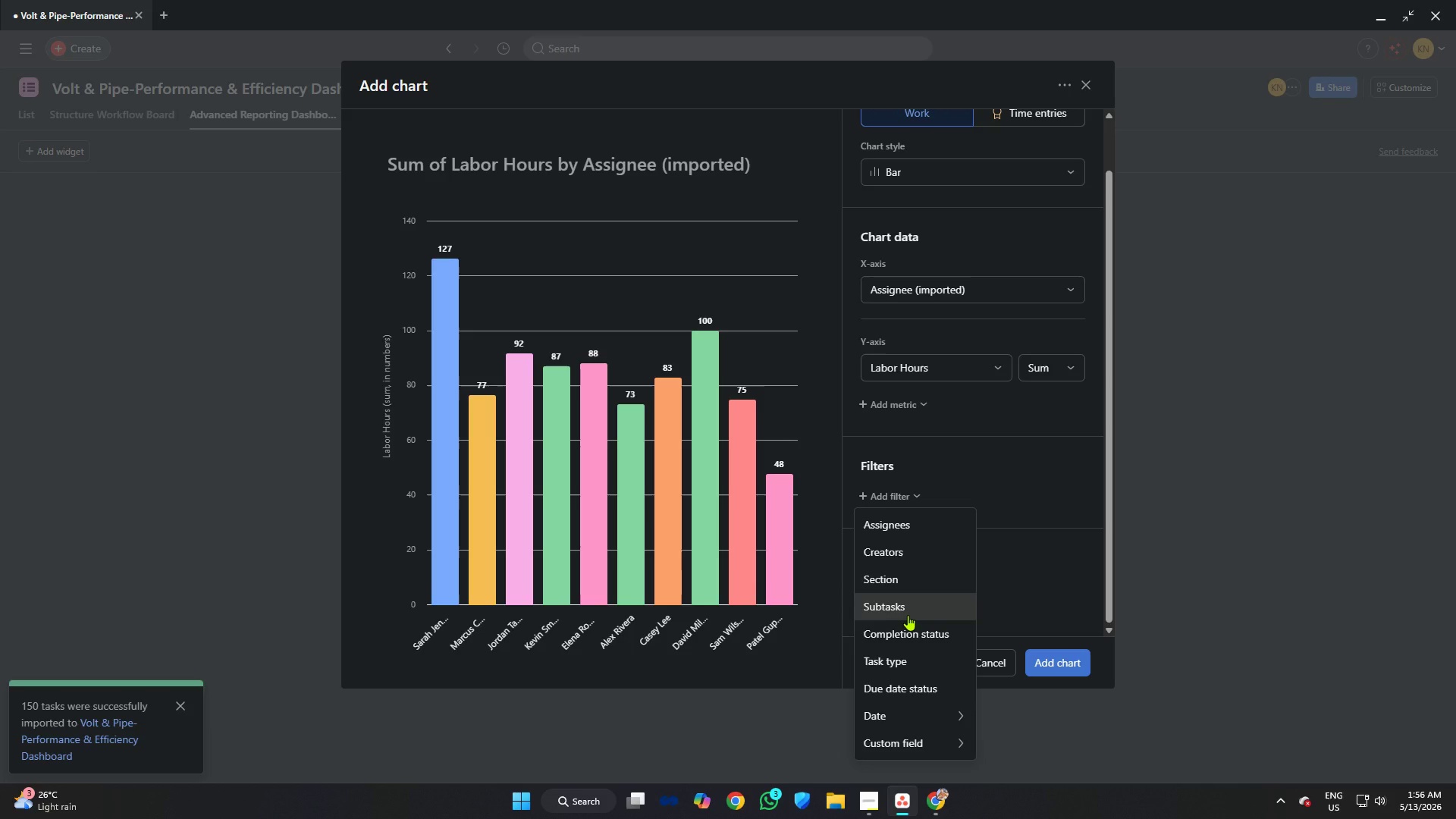 
left_click([908, 615])
 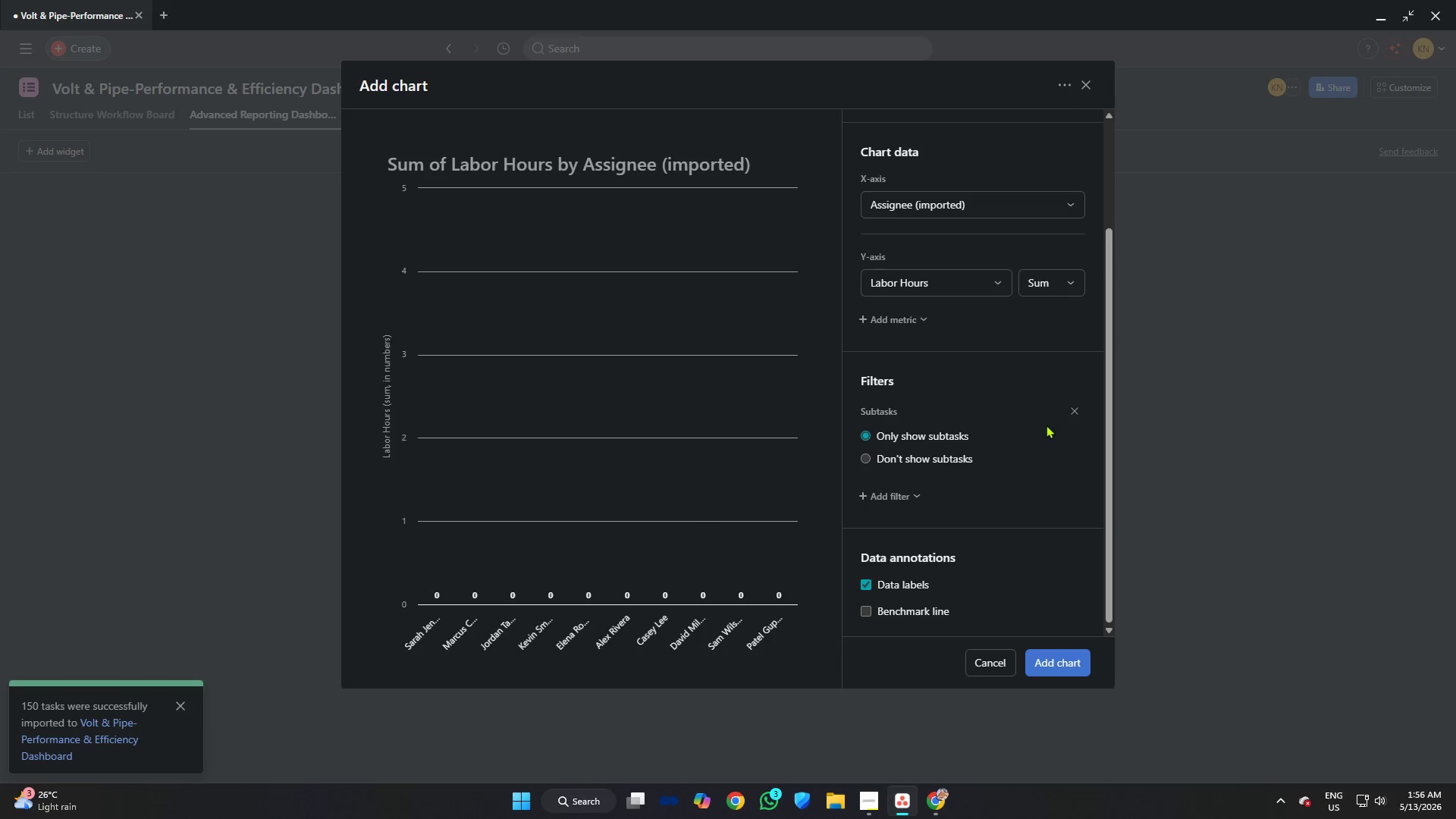 
left_click([1072, 416])
 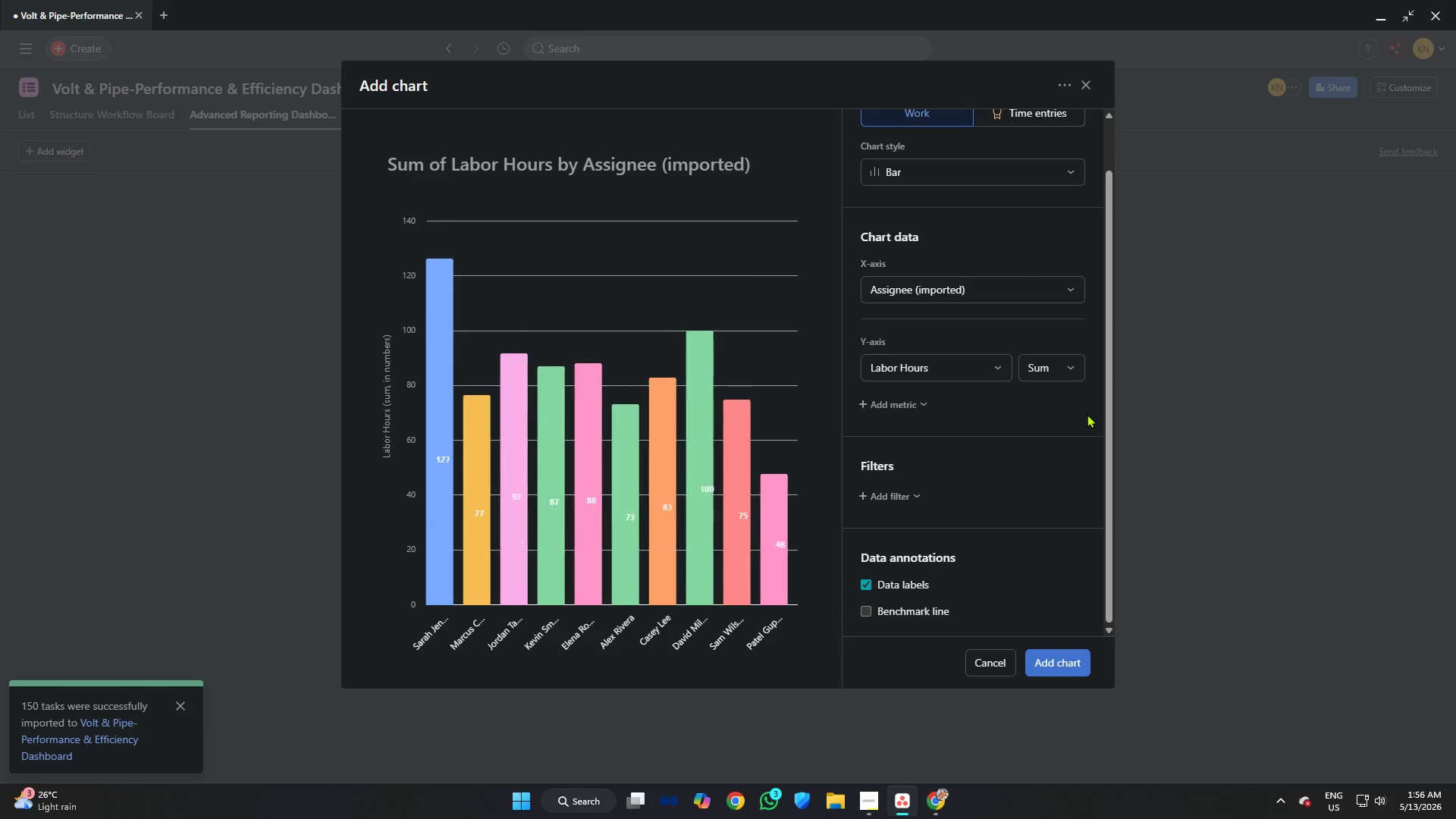 
scroll: coordinate [1087, 414], scroll_direction: up, amount: 3.0
 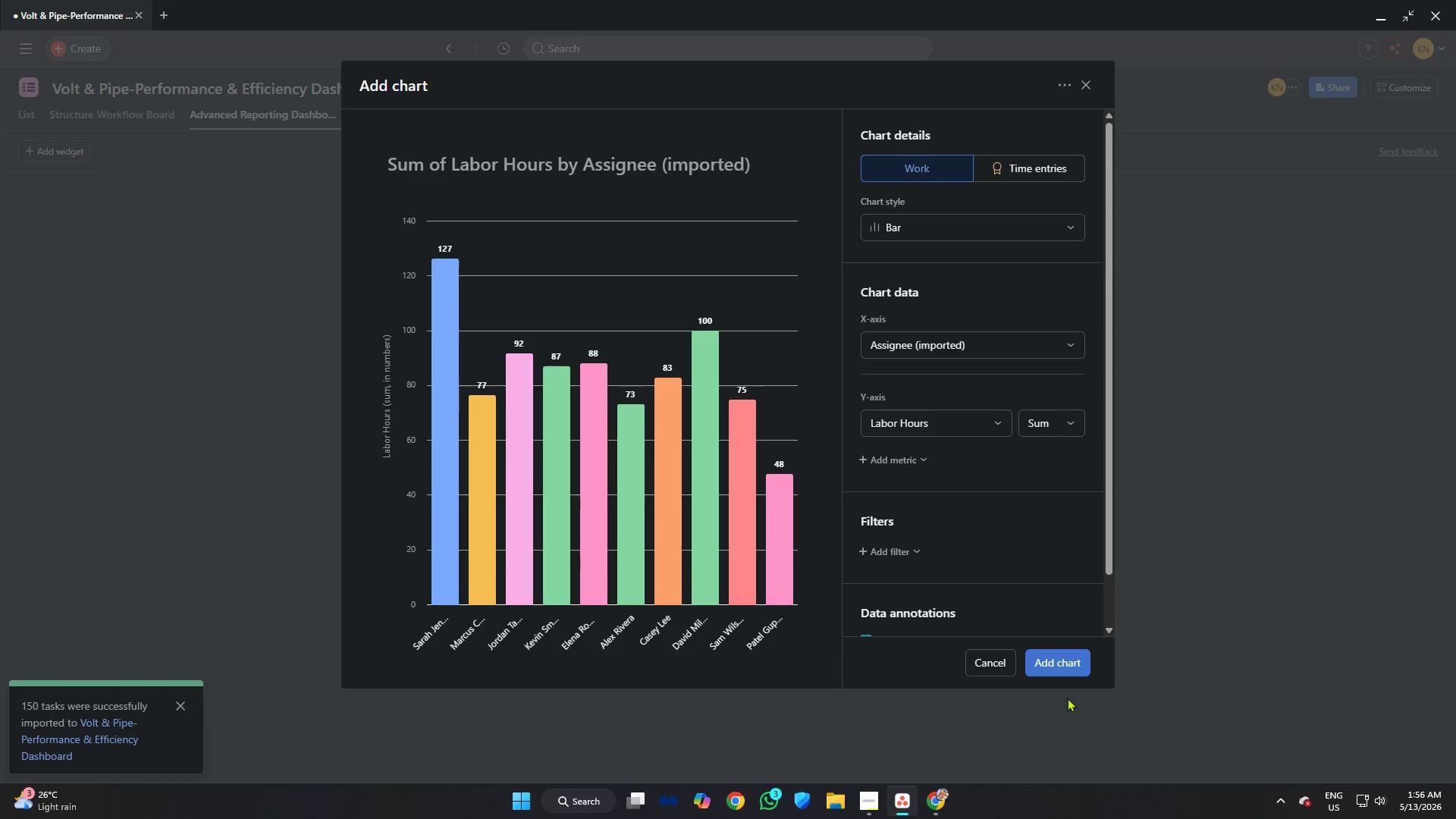 
left_click([1067, 672])
 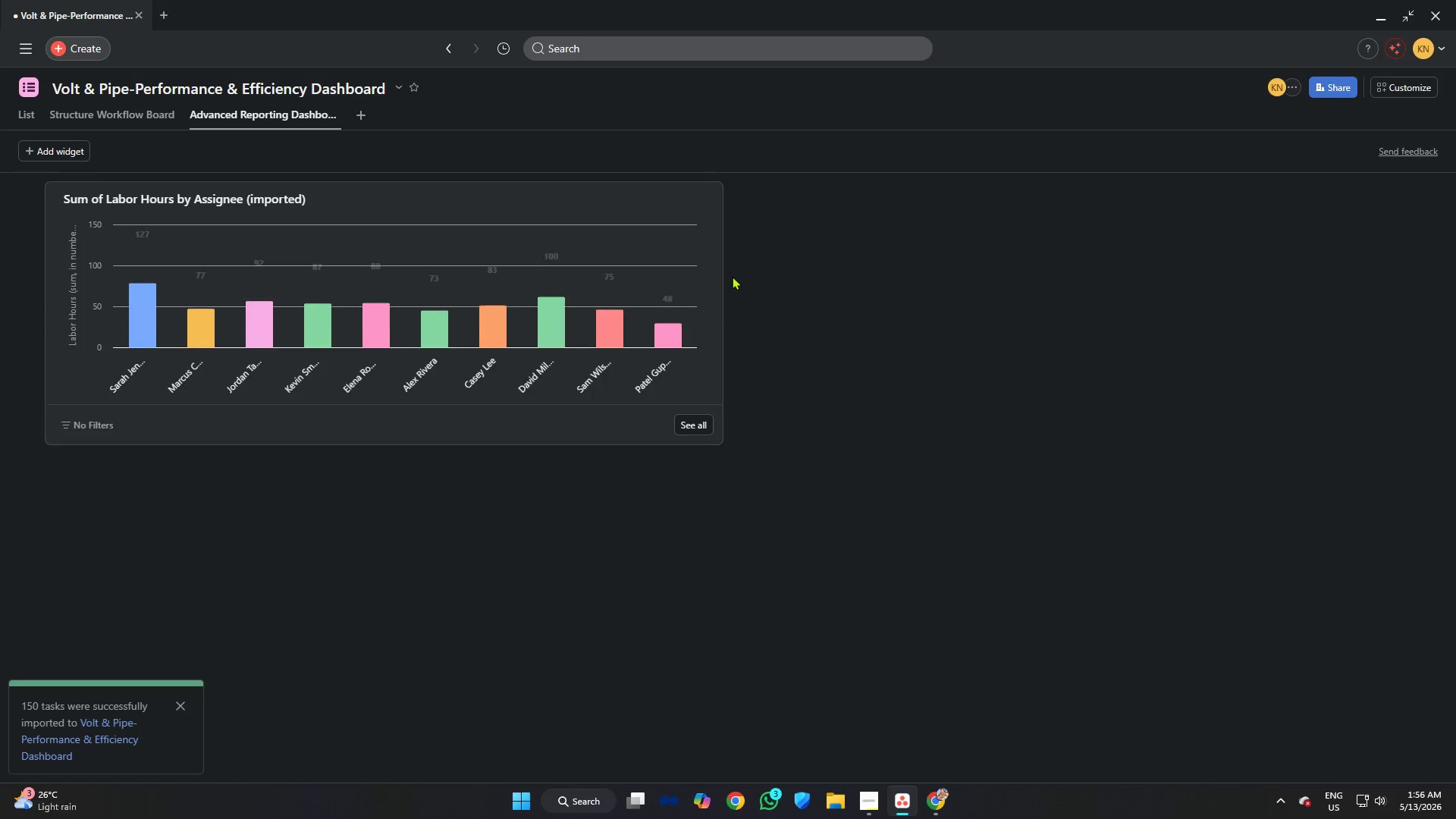 
left_click_drag(start_coordinate=[720, 268], to_coordinate=[798, 281])
 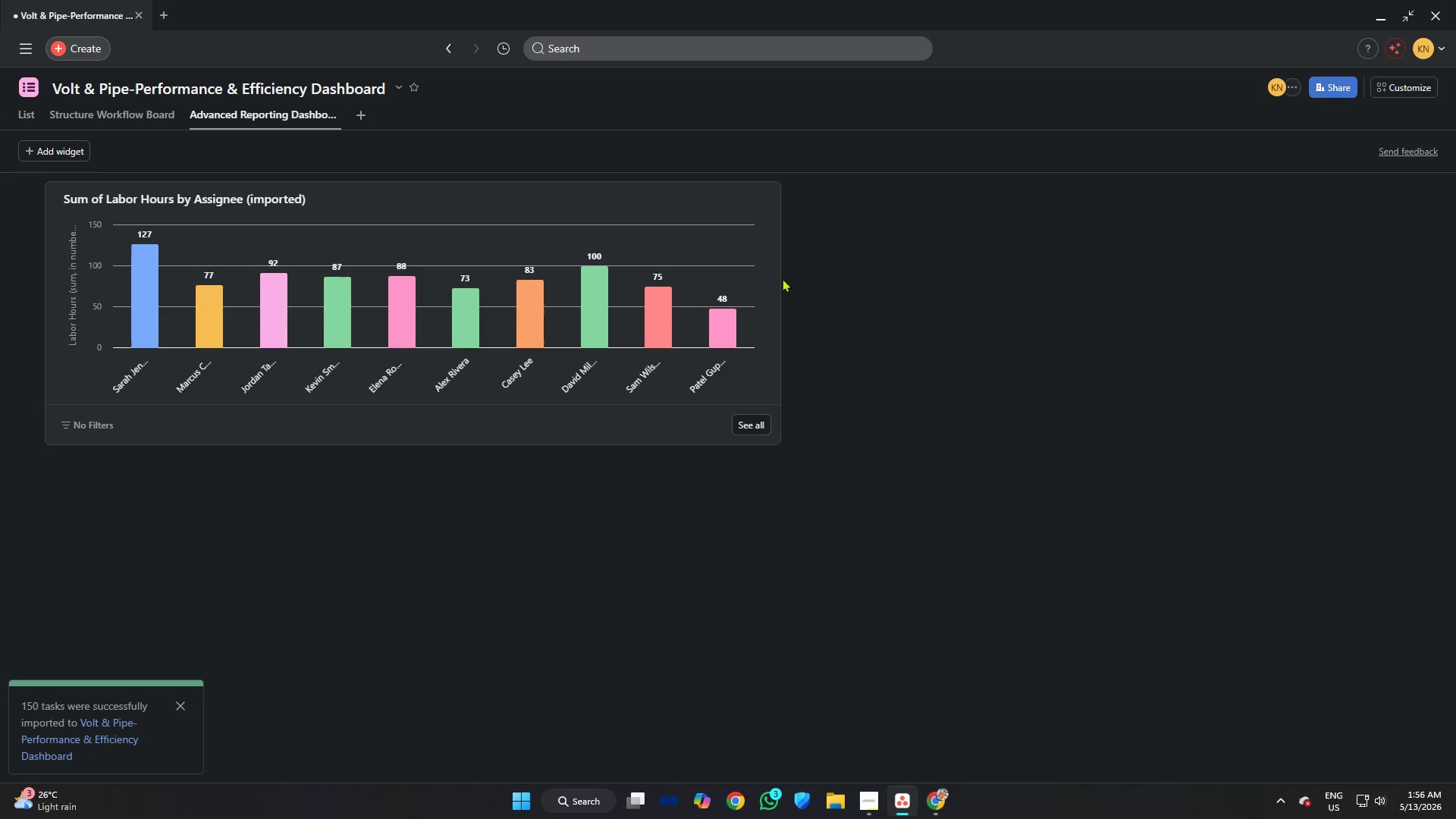 
left_click_drag(start_coordinate=[779, 277], to_coordinate=[707, 265])
 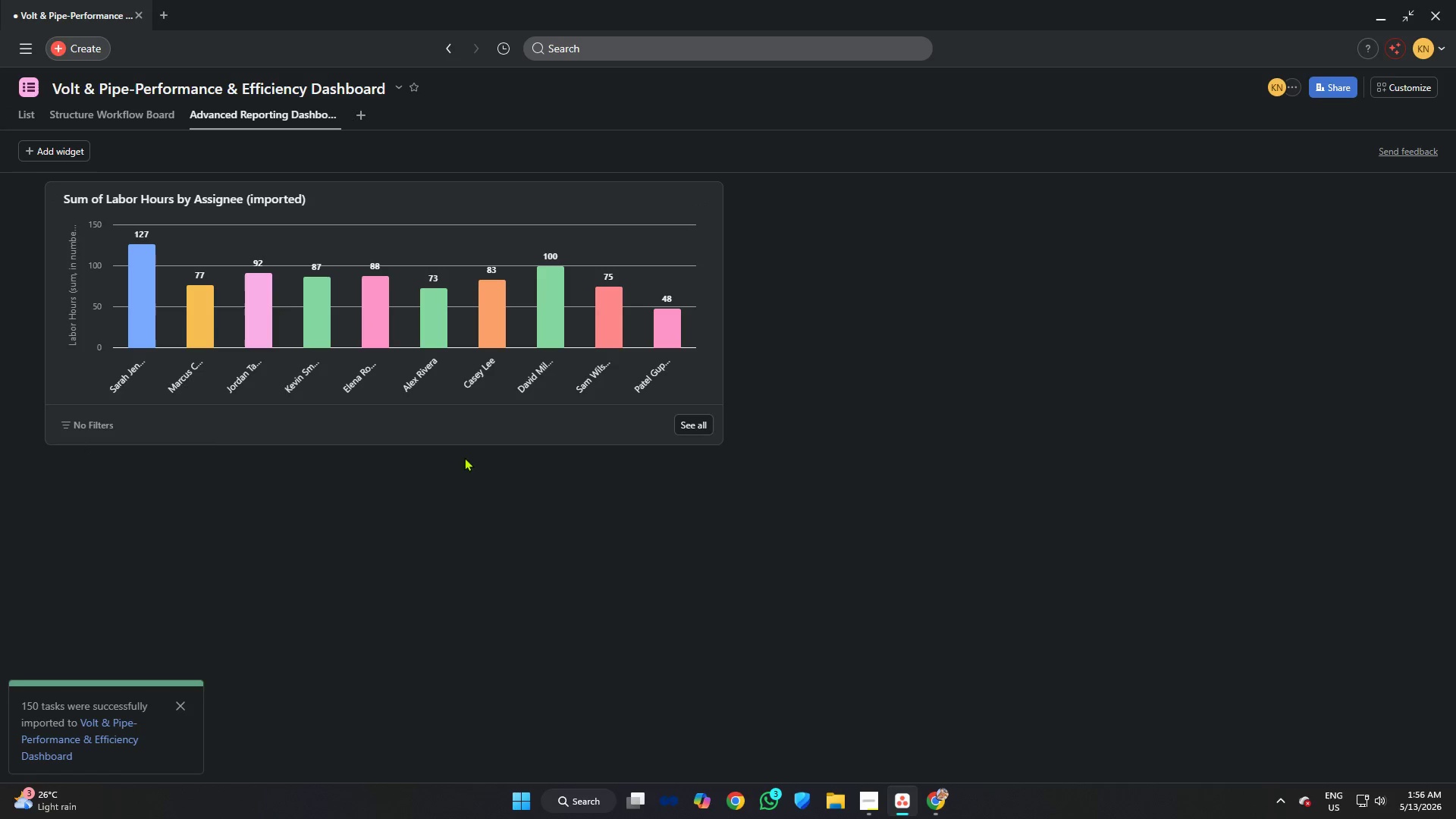 
left_click_drag(start_coordinate=[444, 440], to_coordinate=[440, 504])
 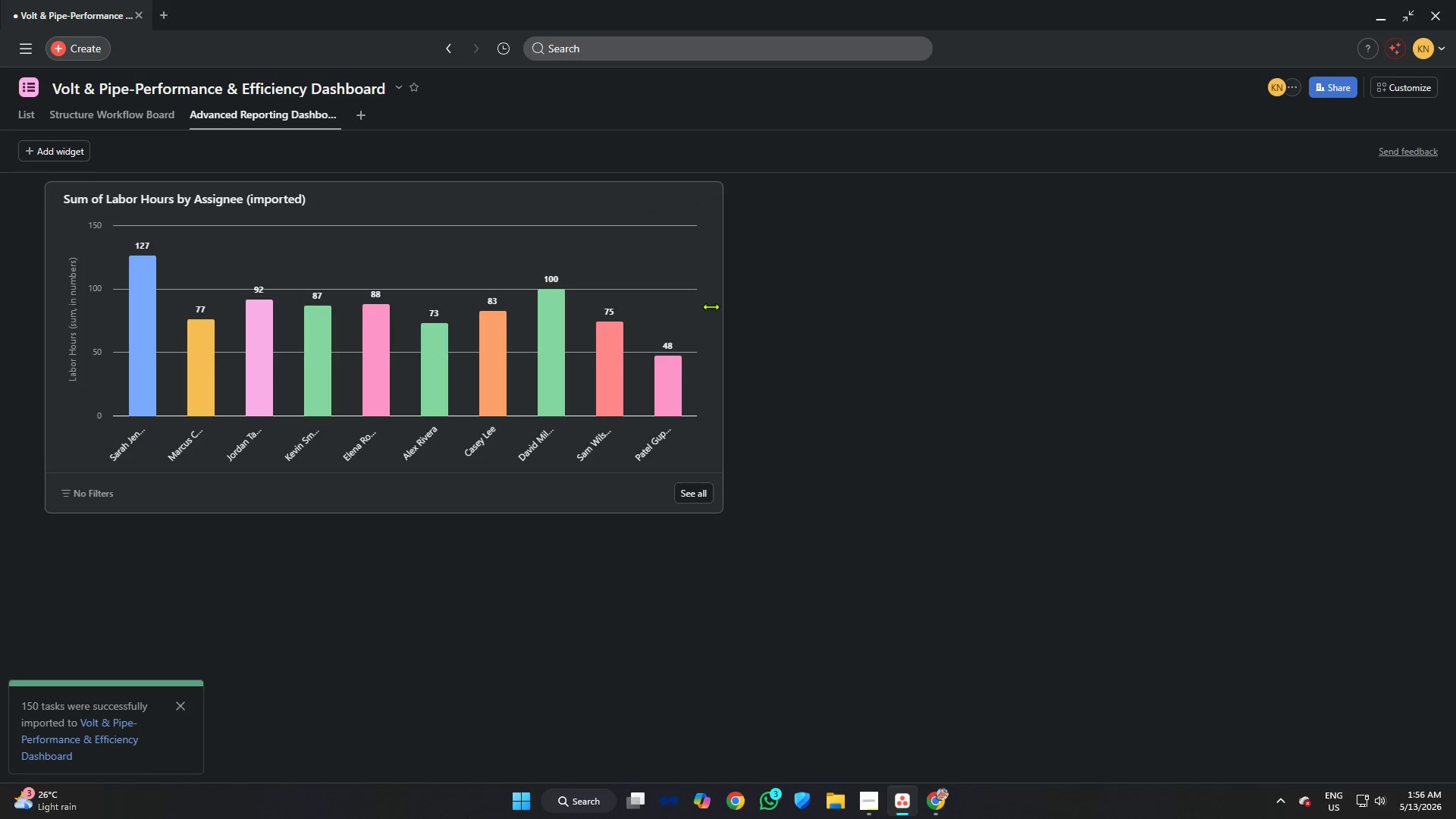 
left_click_drag(start_coordinate=[721, 305], to_coordinate=[686, 299])
 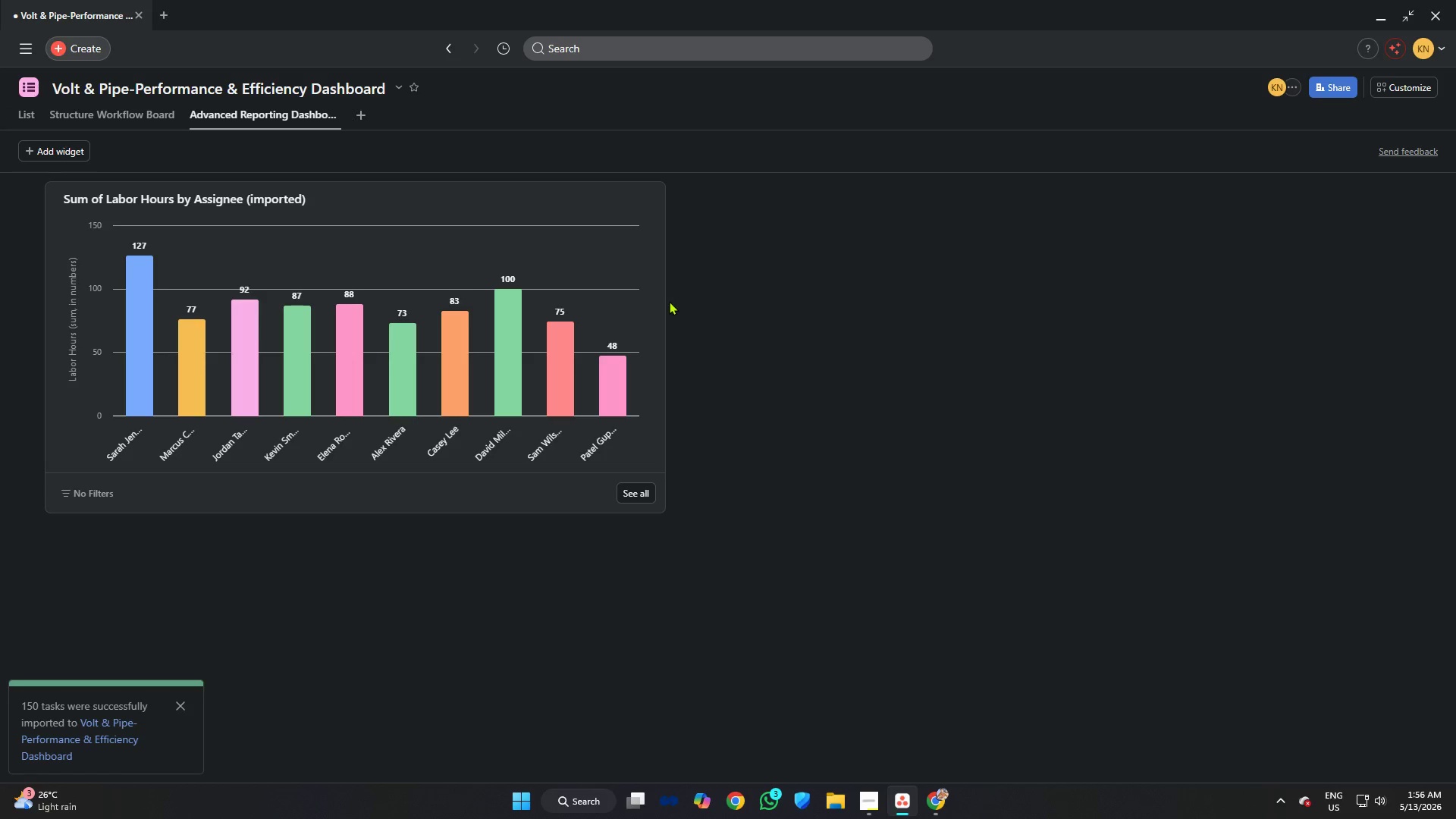 
left_click_drag(start_coordinate=[663, 300], to_coordinate=[695, 300])
 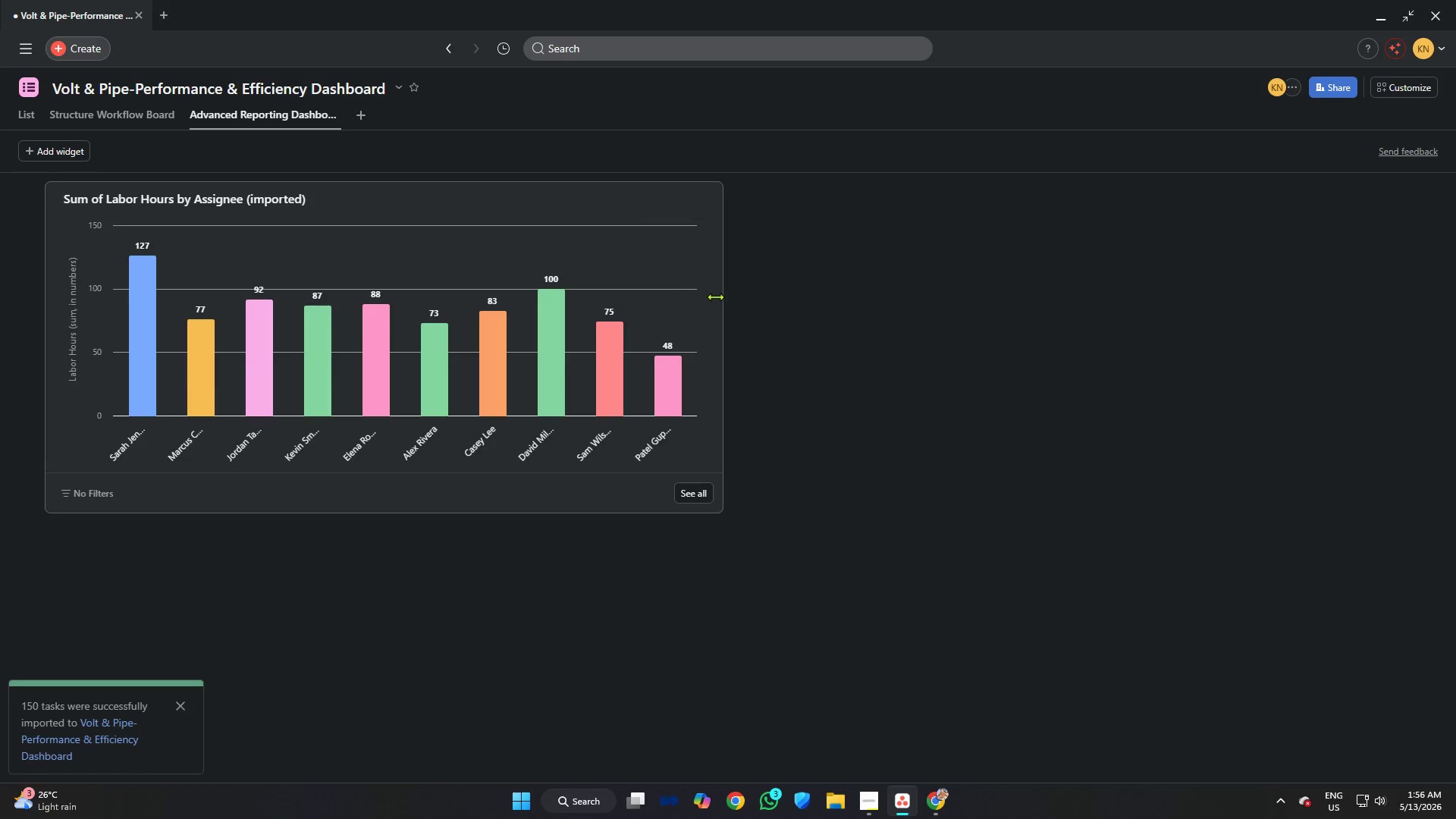 
left_click_drag(start_coordinate=[720, 295], to_coordinate=[563, 275])
 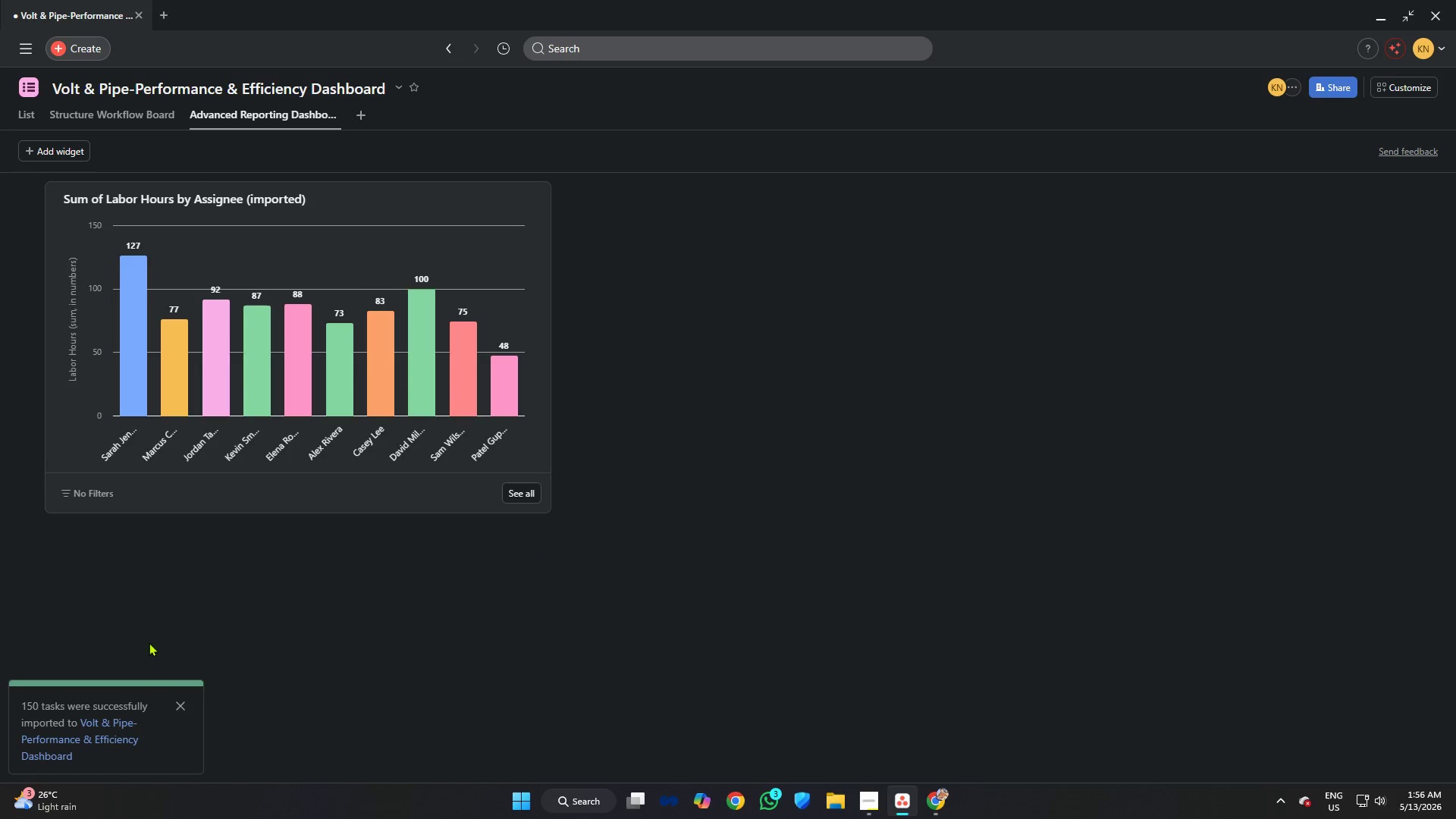 
wait(7.69)
 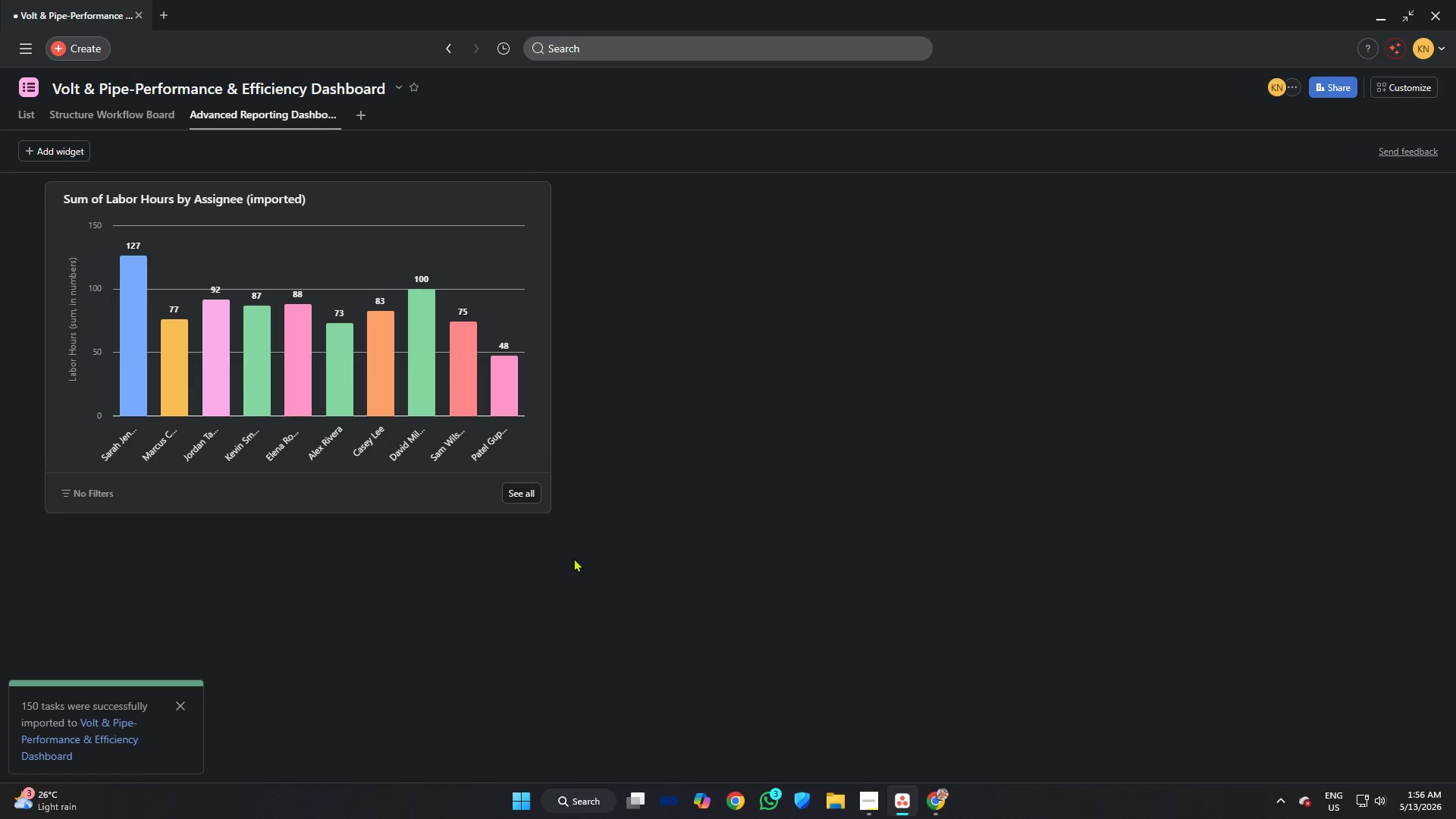 
left_click([865, 797])